 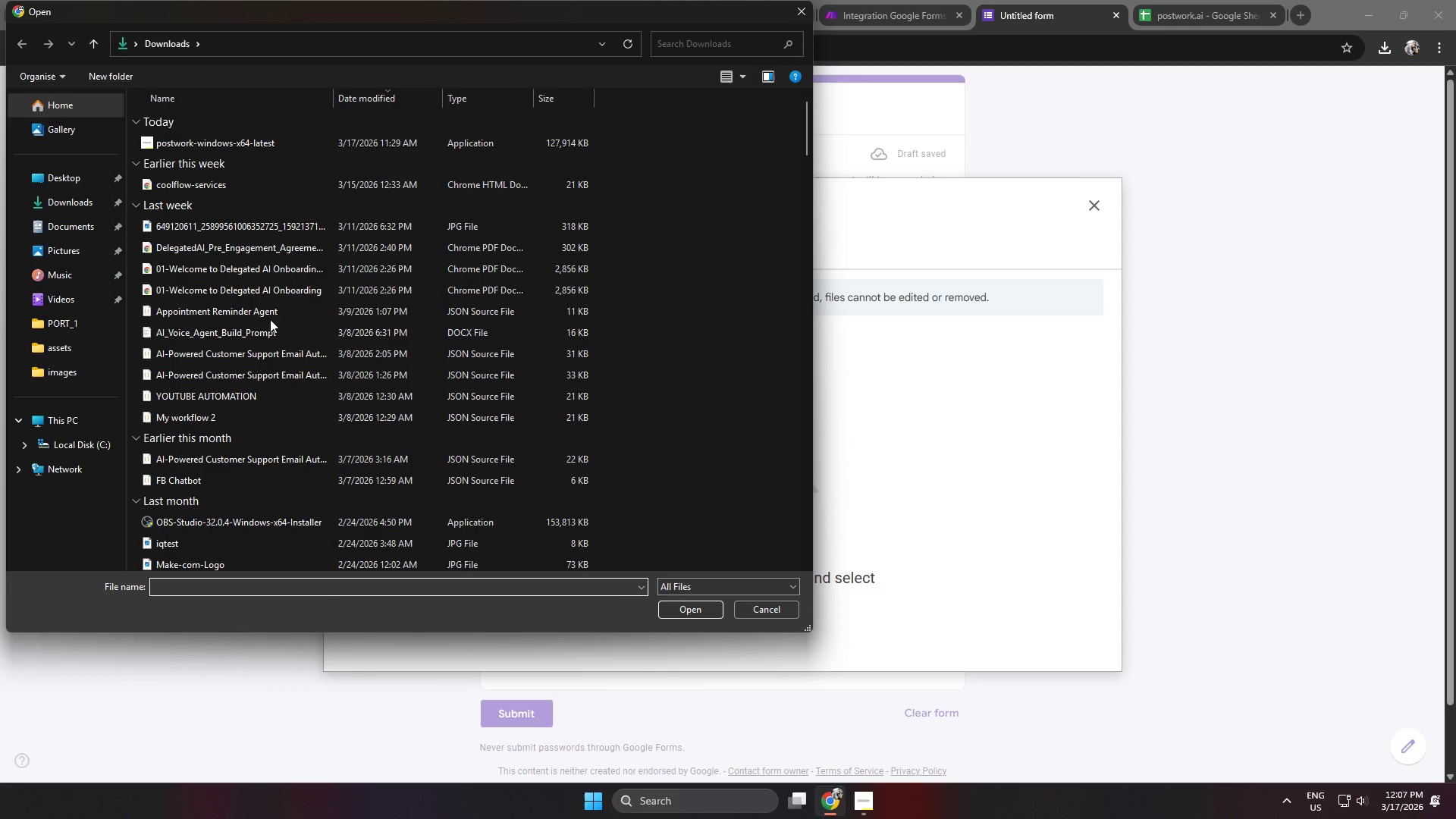 
double_click([206, 565])
 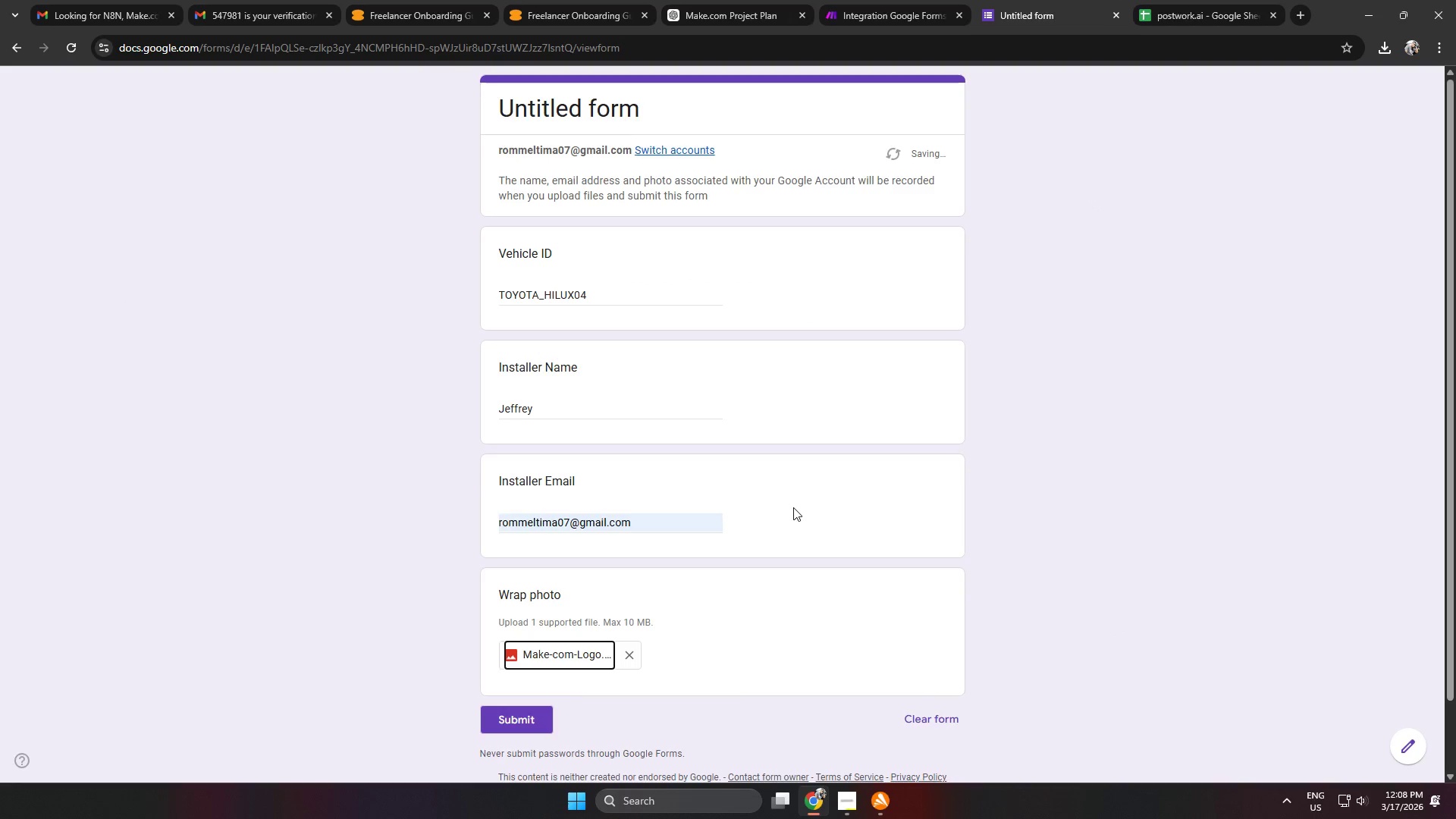 
left_click([523, 723])
 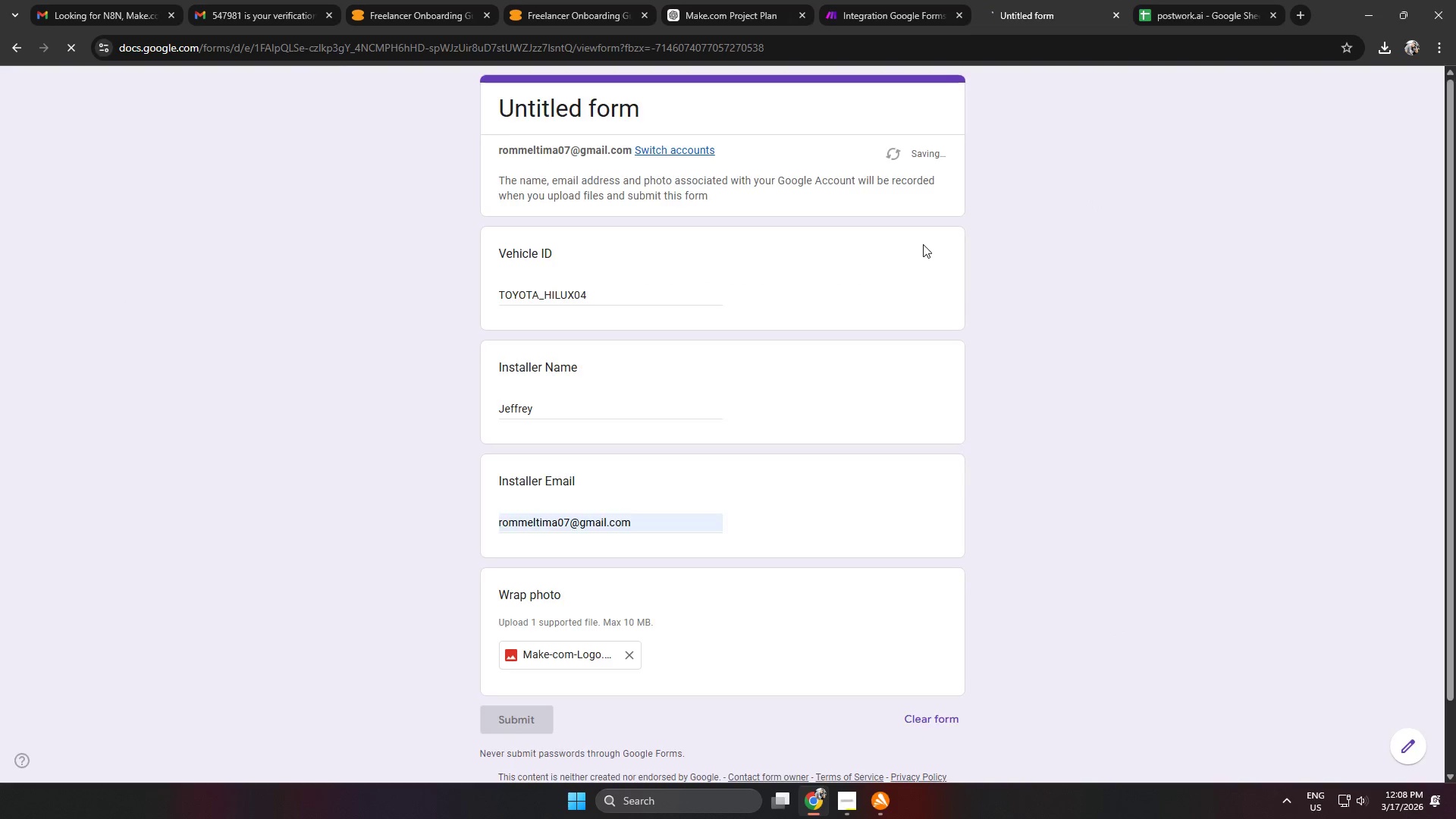 
left_click([893, 29])
 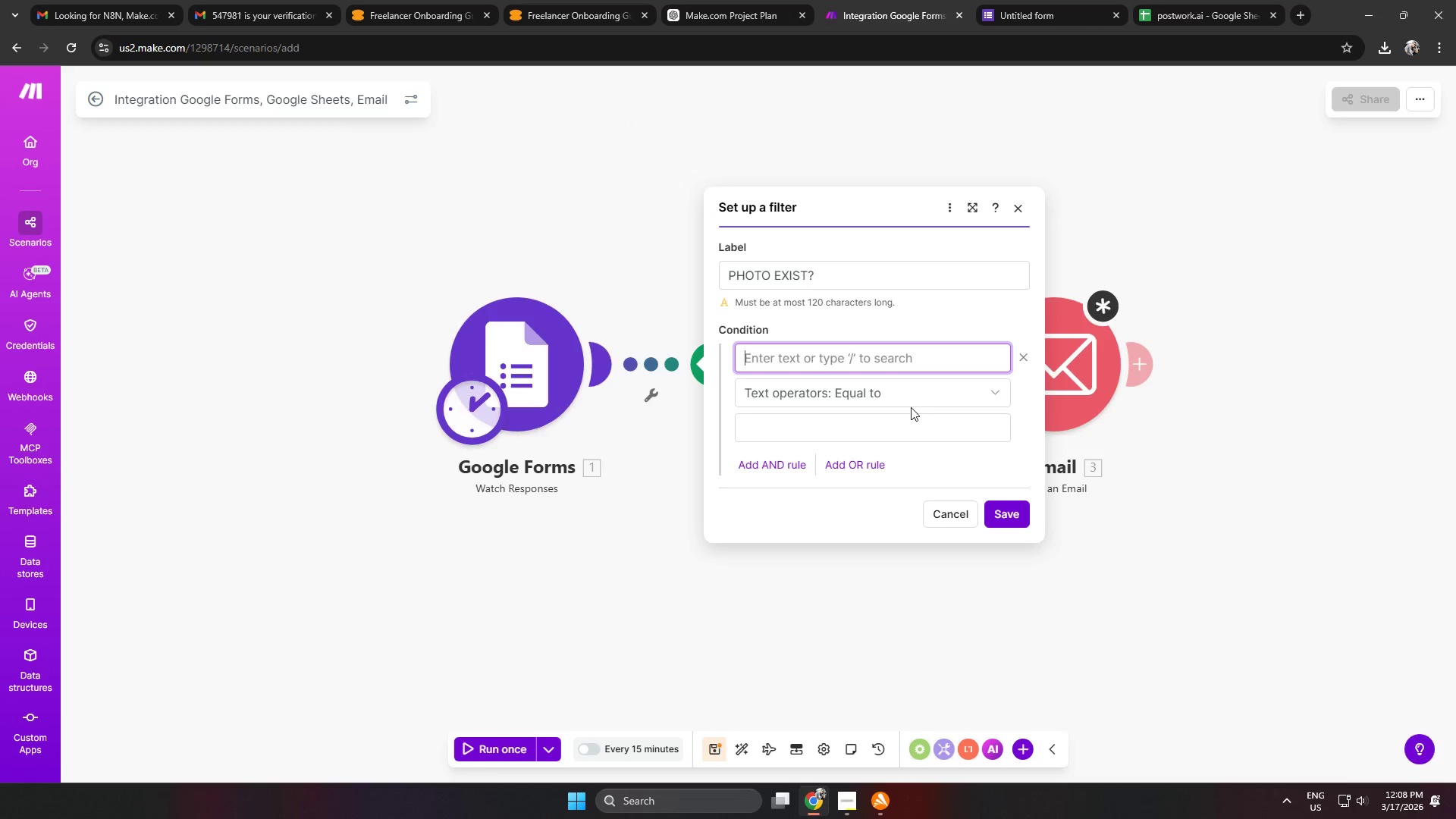 
left_click([886, 359])
 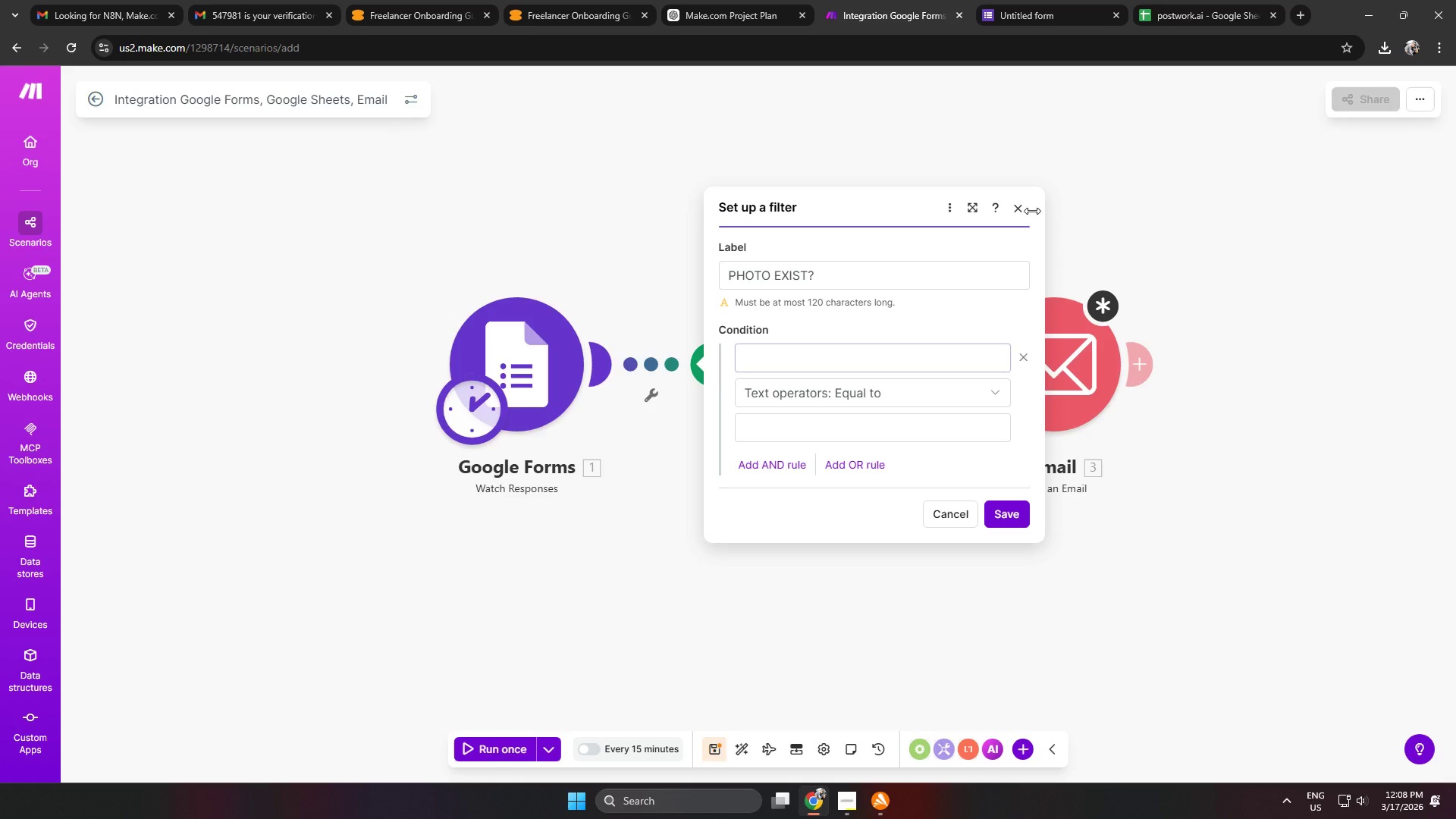 
double_click([1028, 210])
 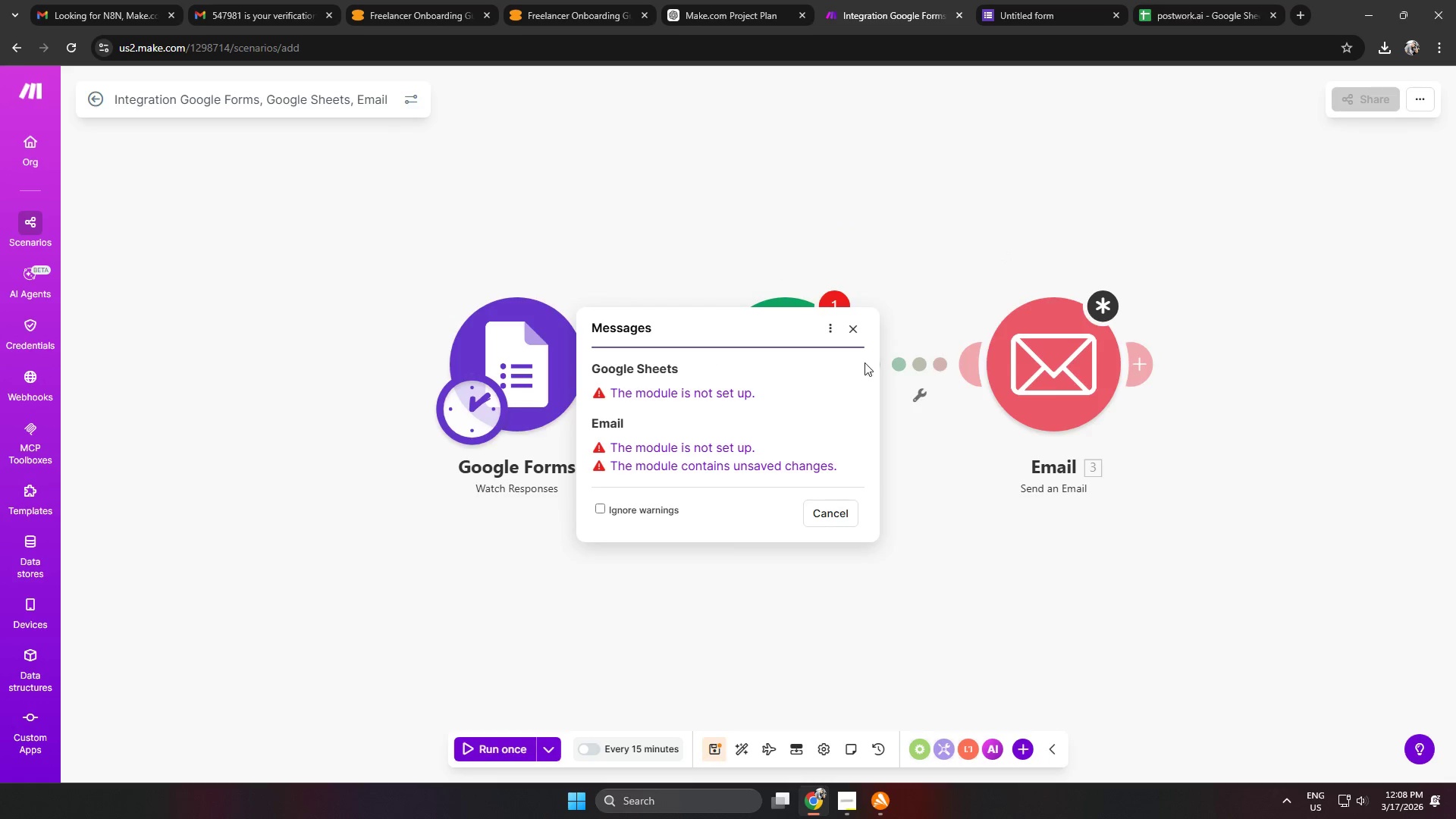 
double_click([780, 345])
 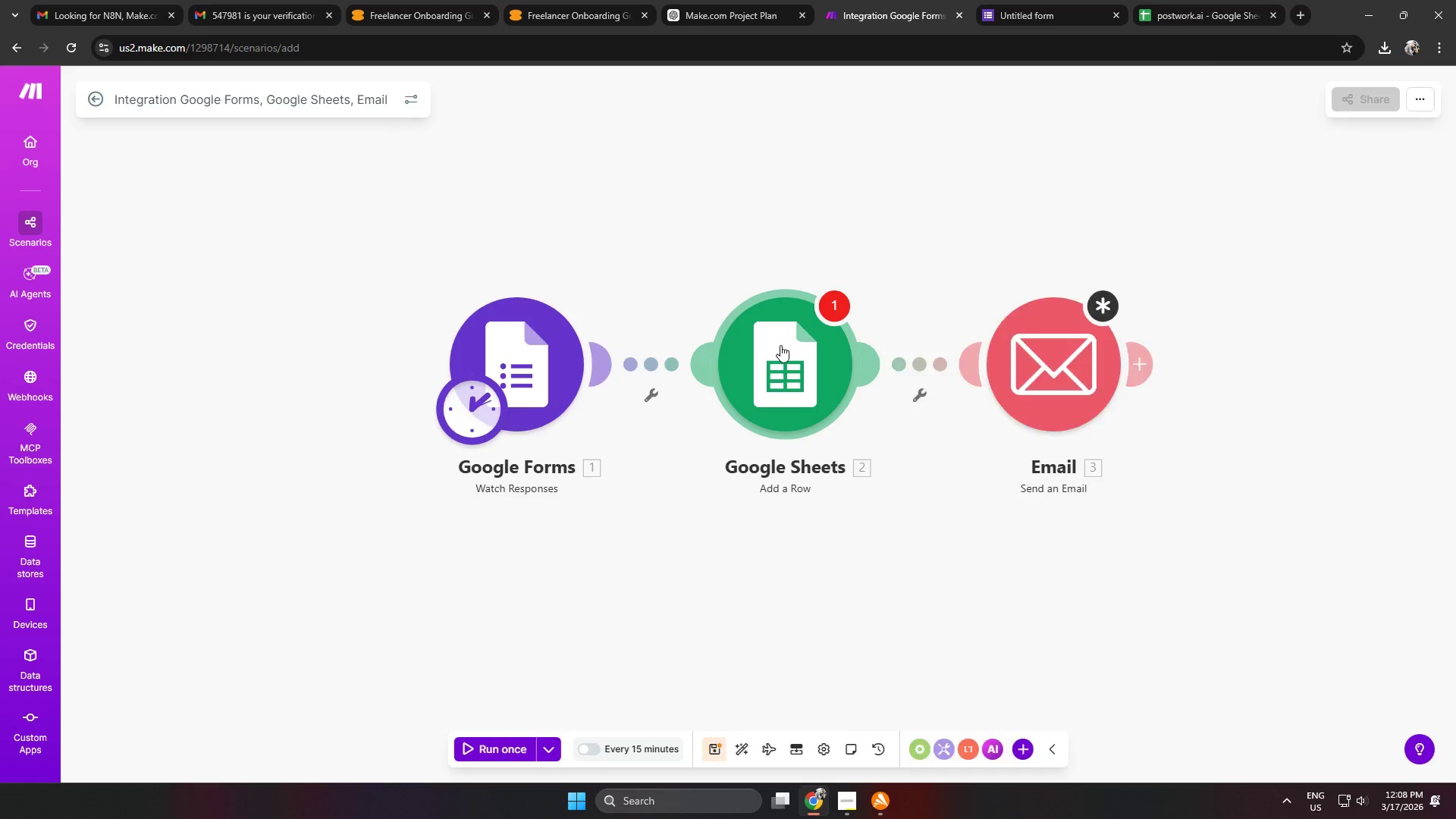 
triple_click([780, 345])
 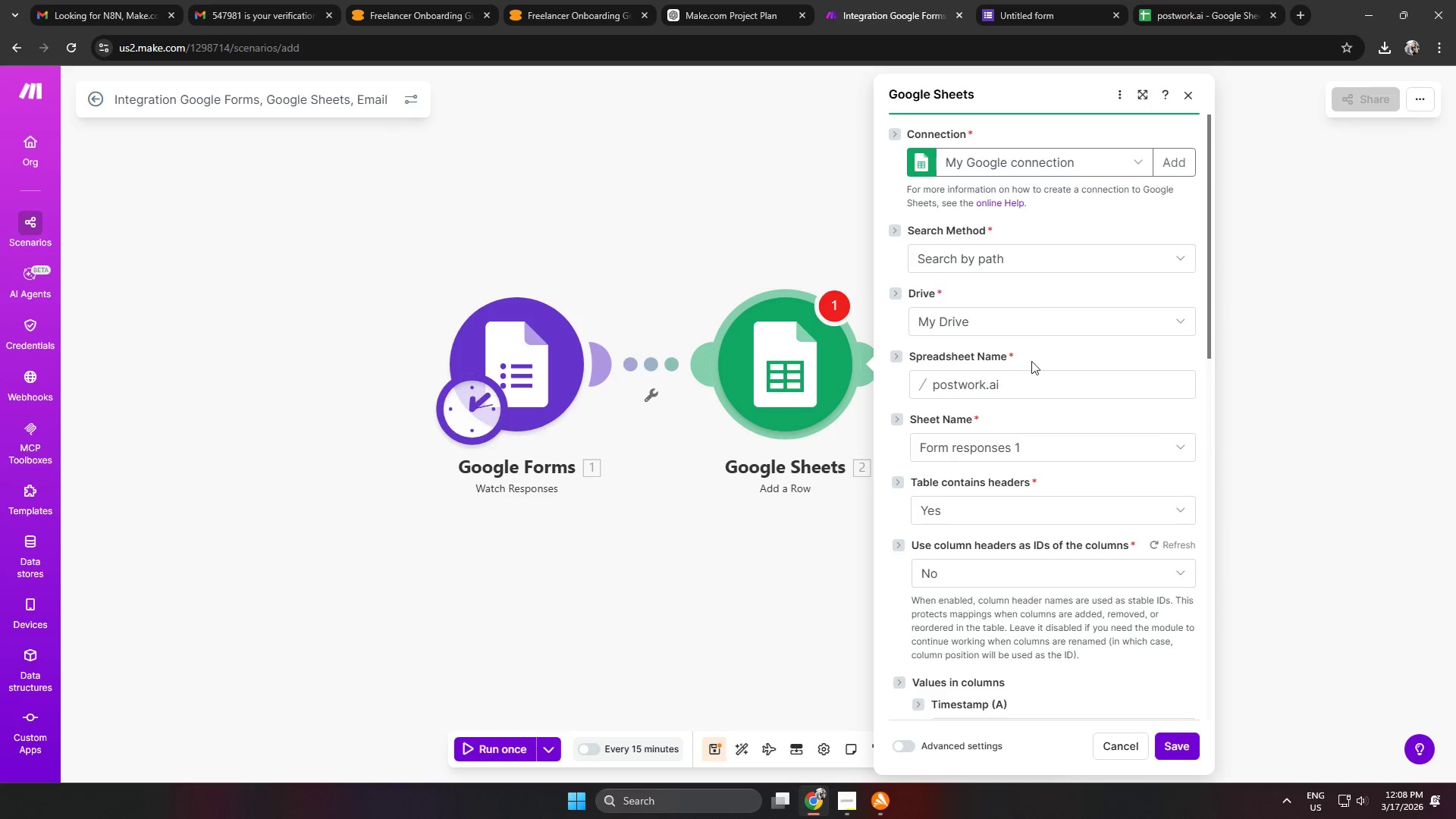 
left_click_drag(start_coordinate=[819, 224], to_coordinate=[824, 232])
 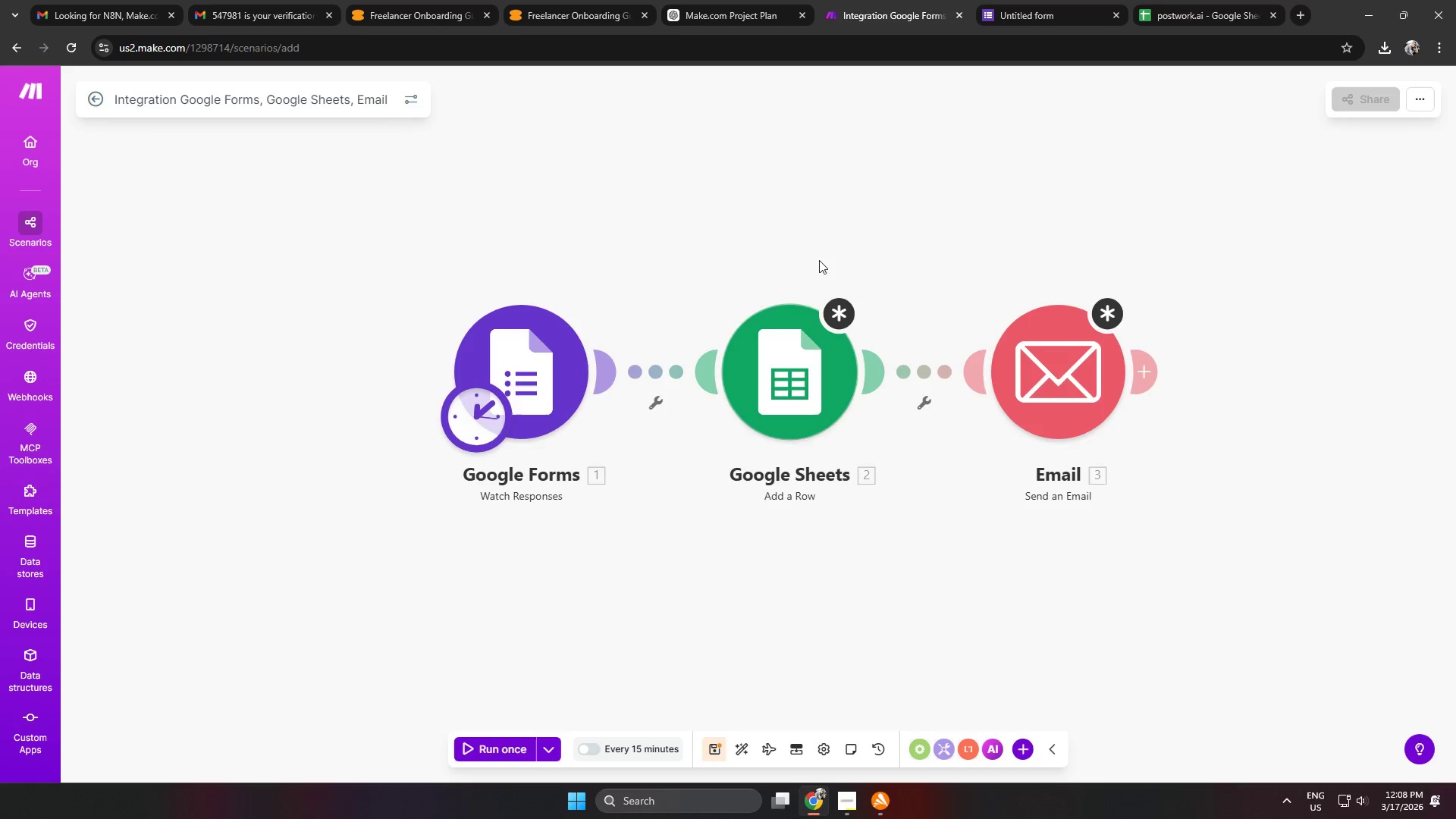 
scroll: coordinate [1116, 439], scroll_direction: up, amount: 2.0
 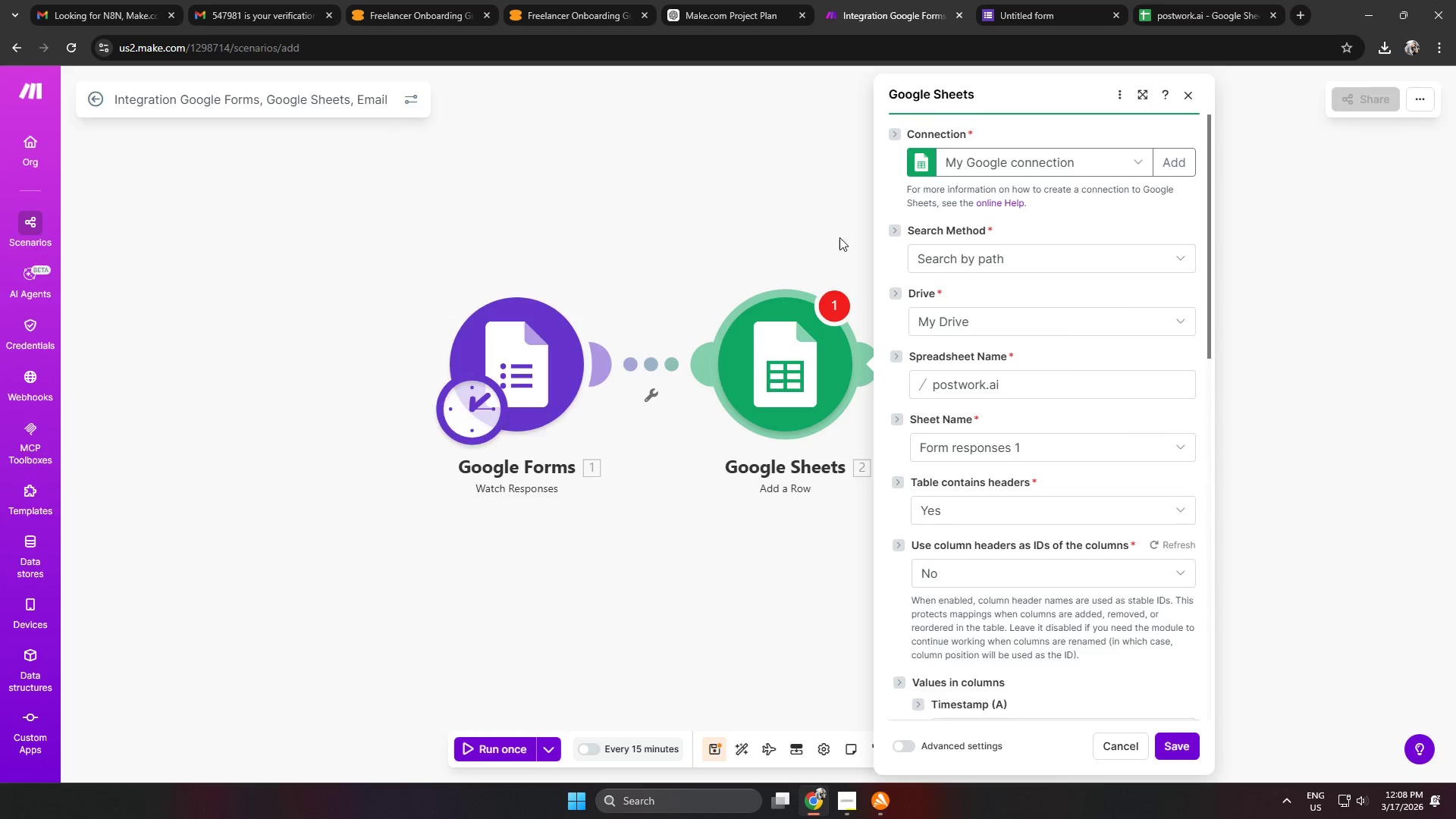 
double_click([847, 310])
 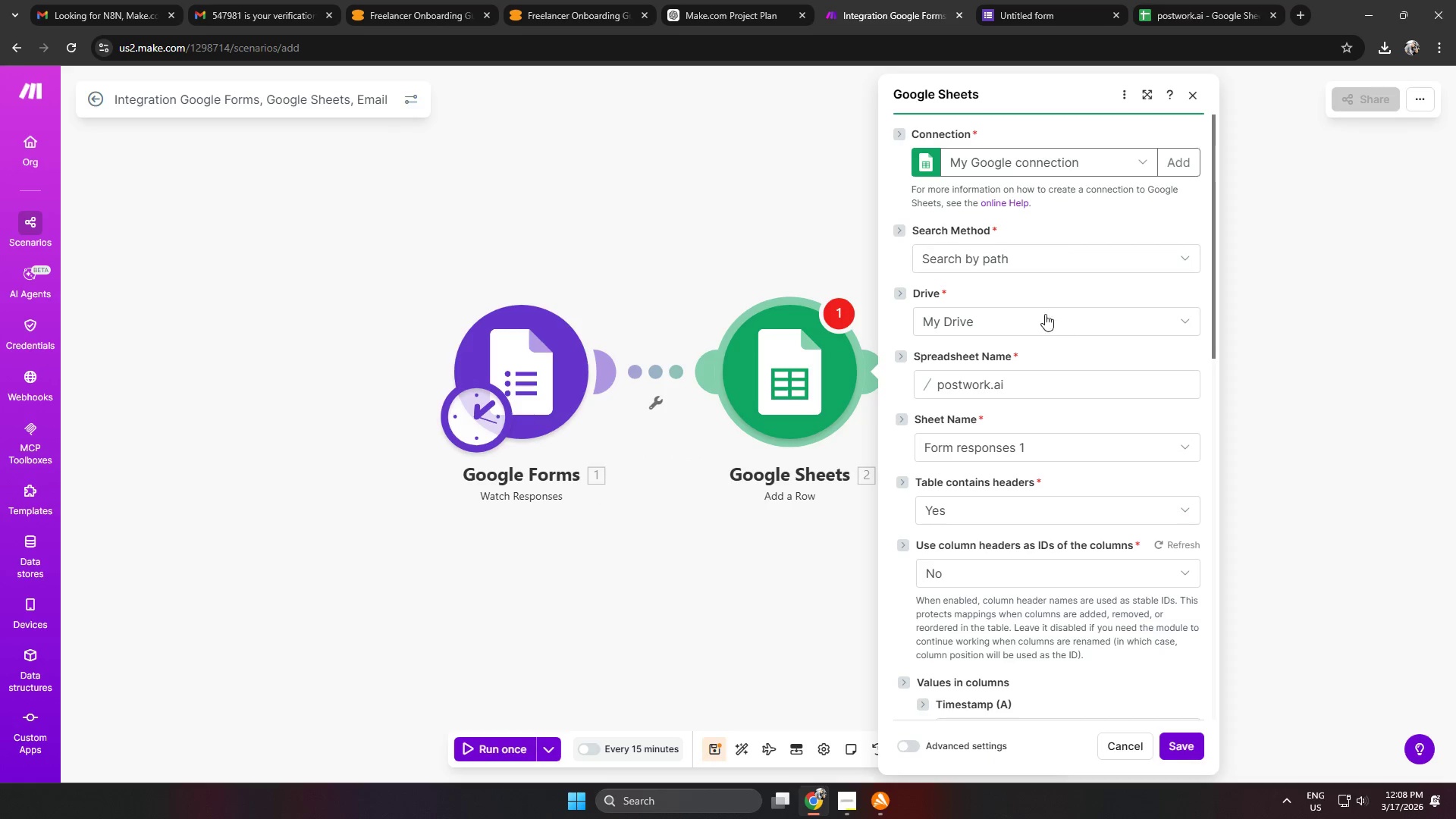 
left_click([773, 180])
 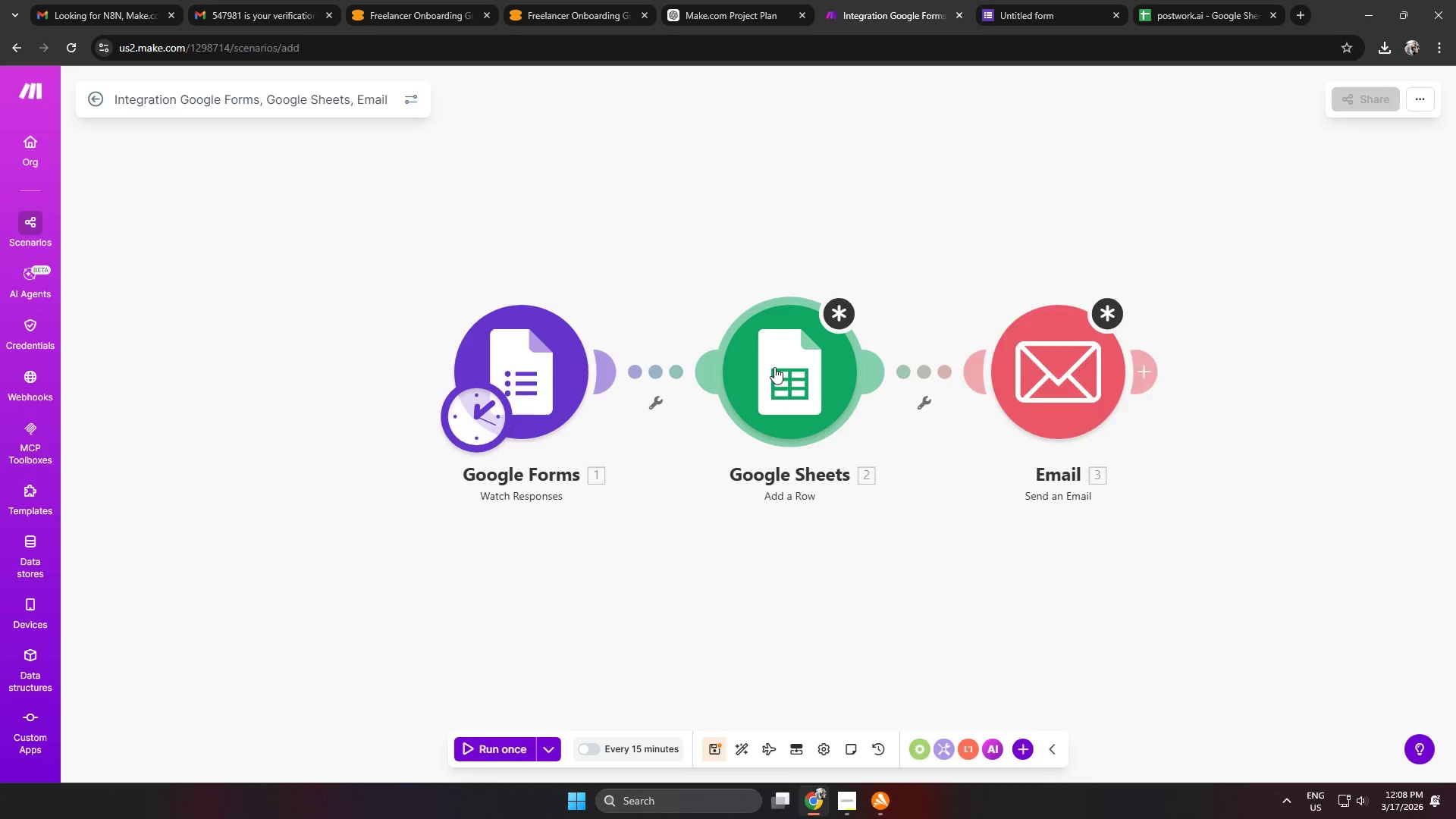 
scroll: coordinate [1059, 273], scroll_direction: down, amount: 5.0
 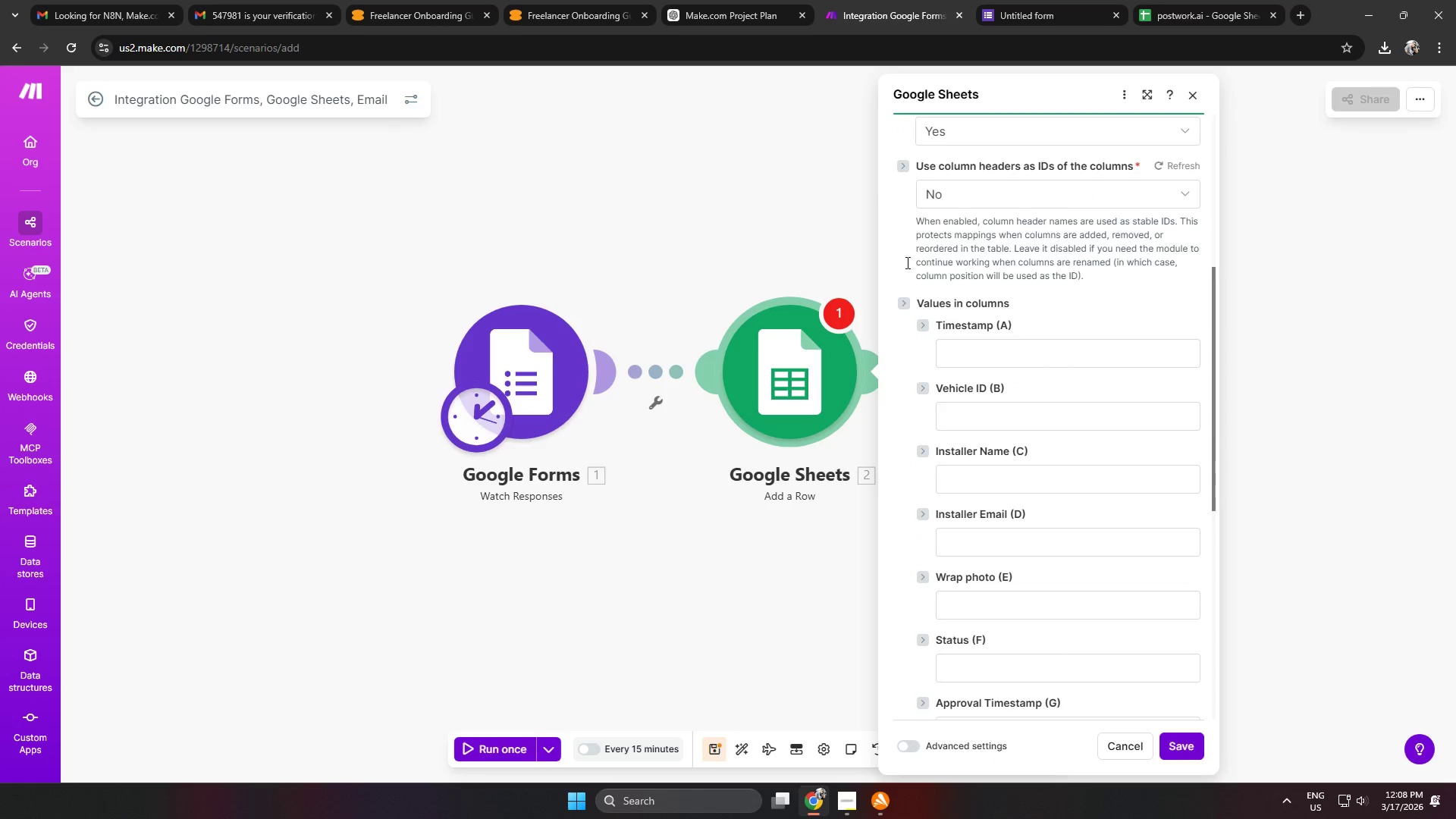 
double_click([774, 367])
 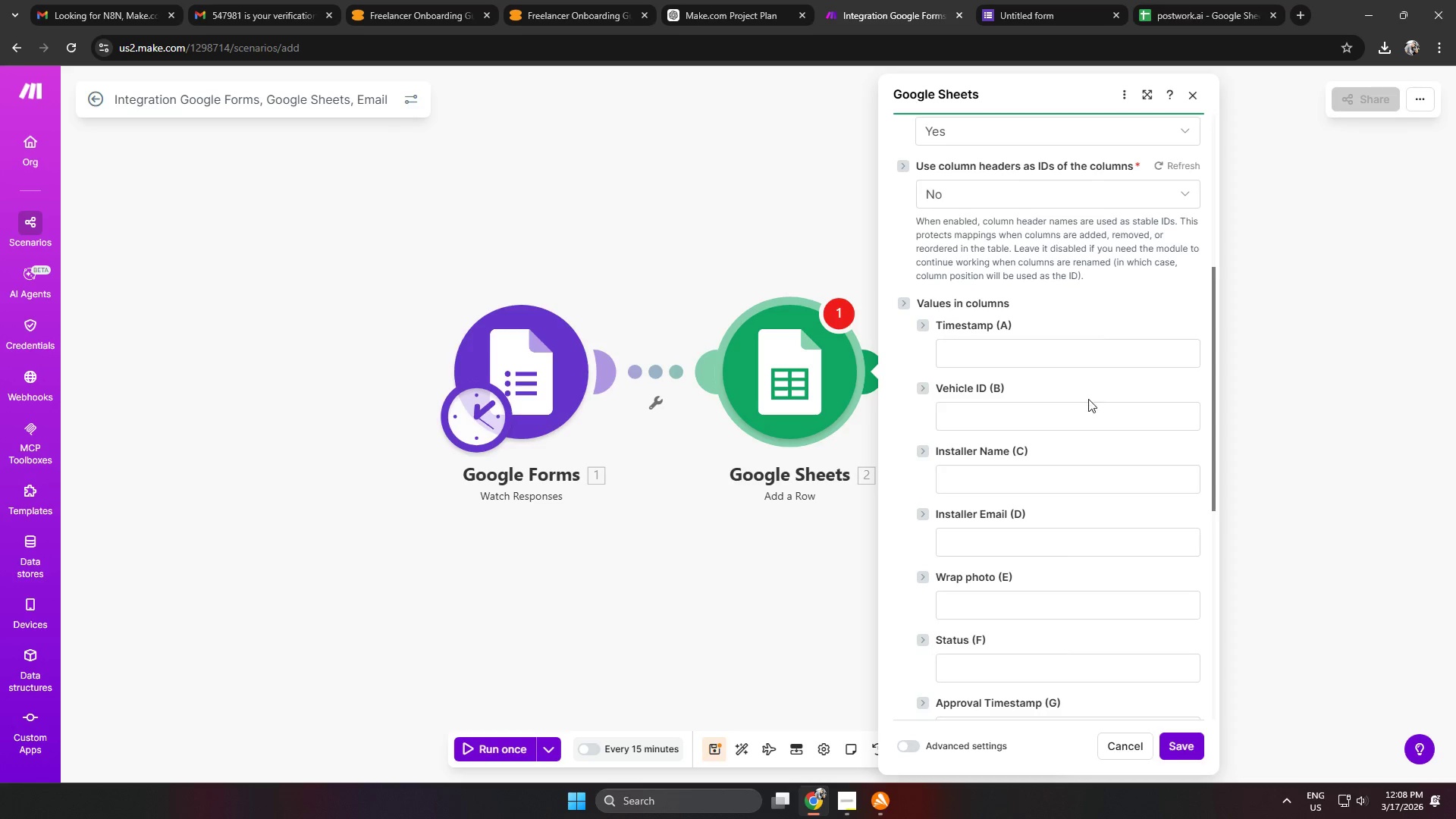 
scroll: coordinate [1087, 394], scroll_direction: down, amount: 4.0
 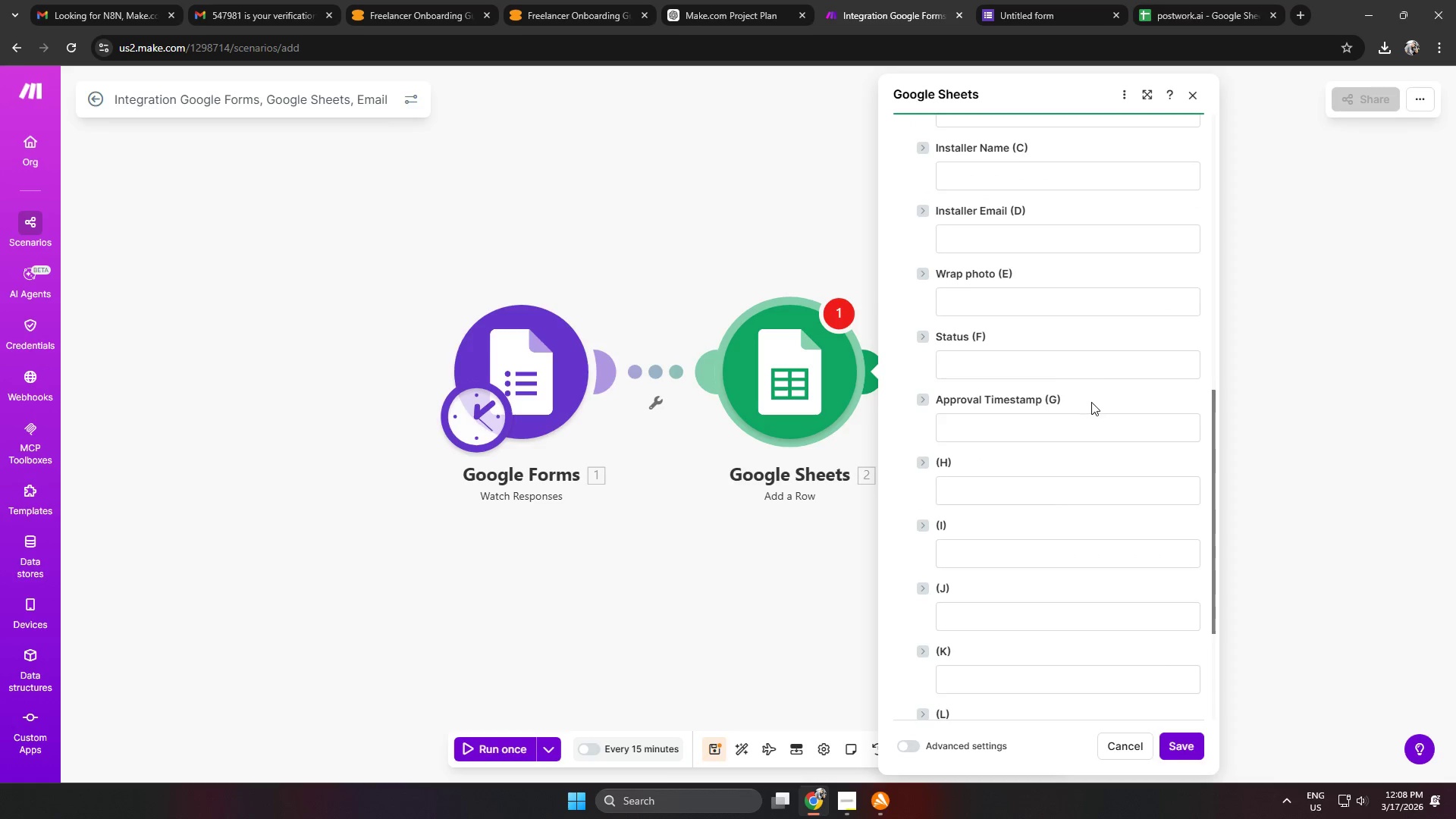 
scroll: coordinate [1090, 403], scroll_direction: up, amount: 4.0
 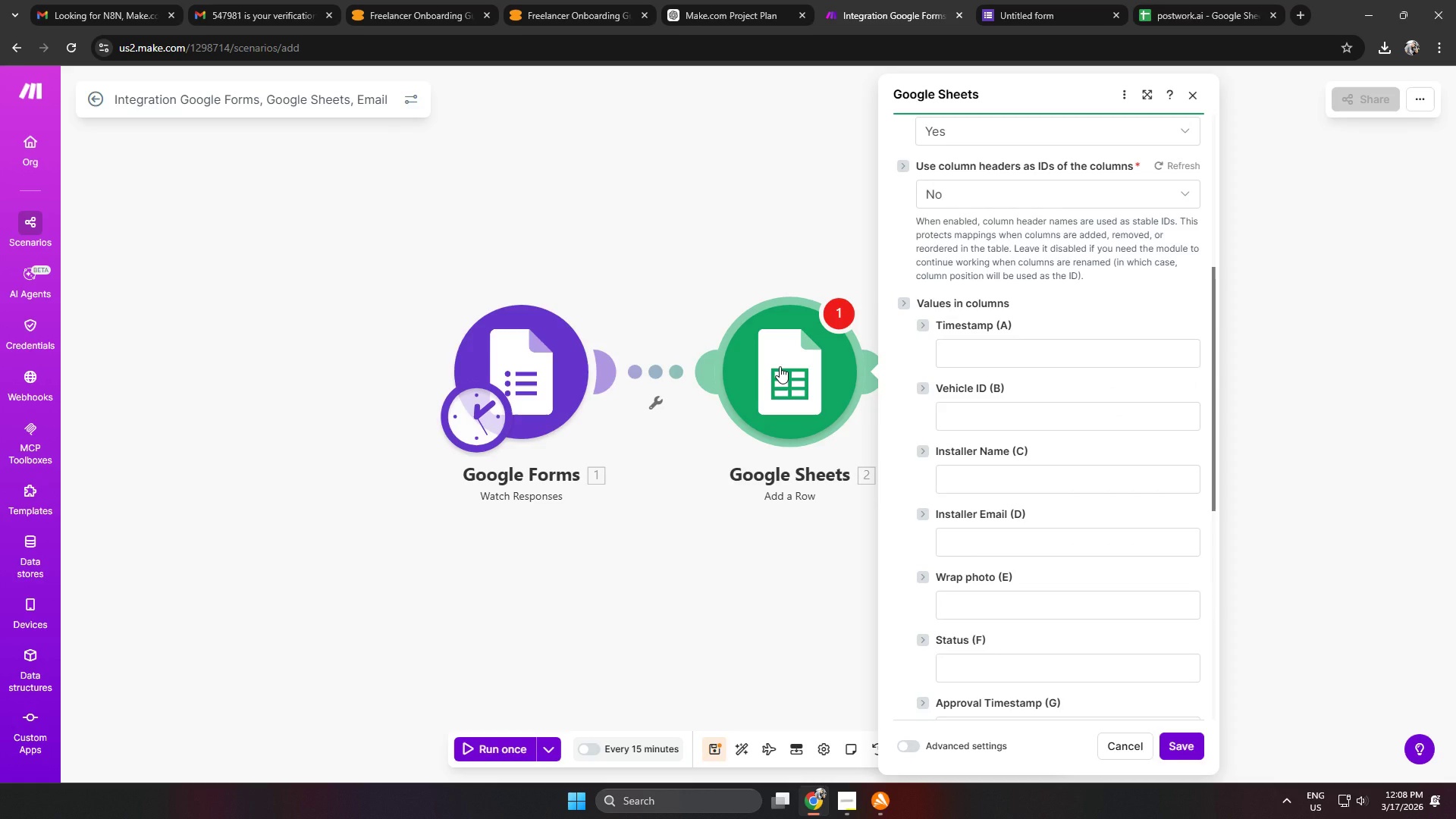 
scroll: coordinate [782, 366], scroll_direction: down, amount: 1.0
 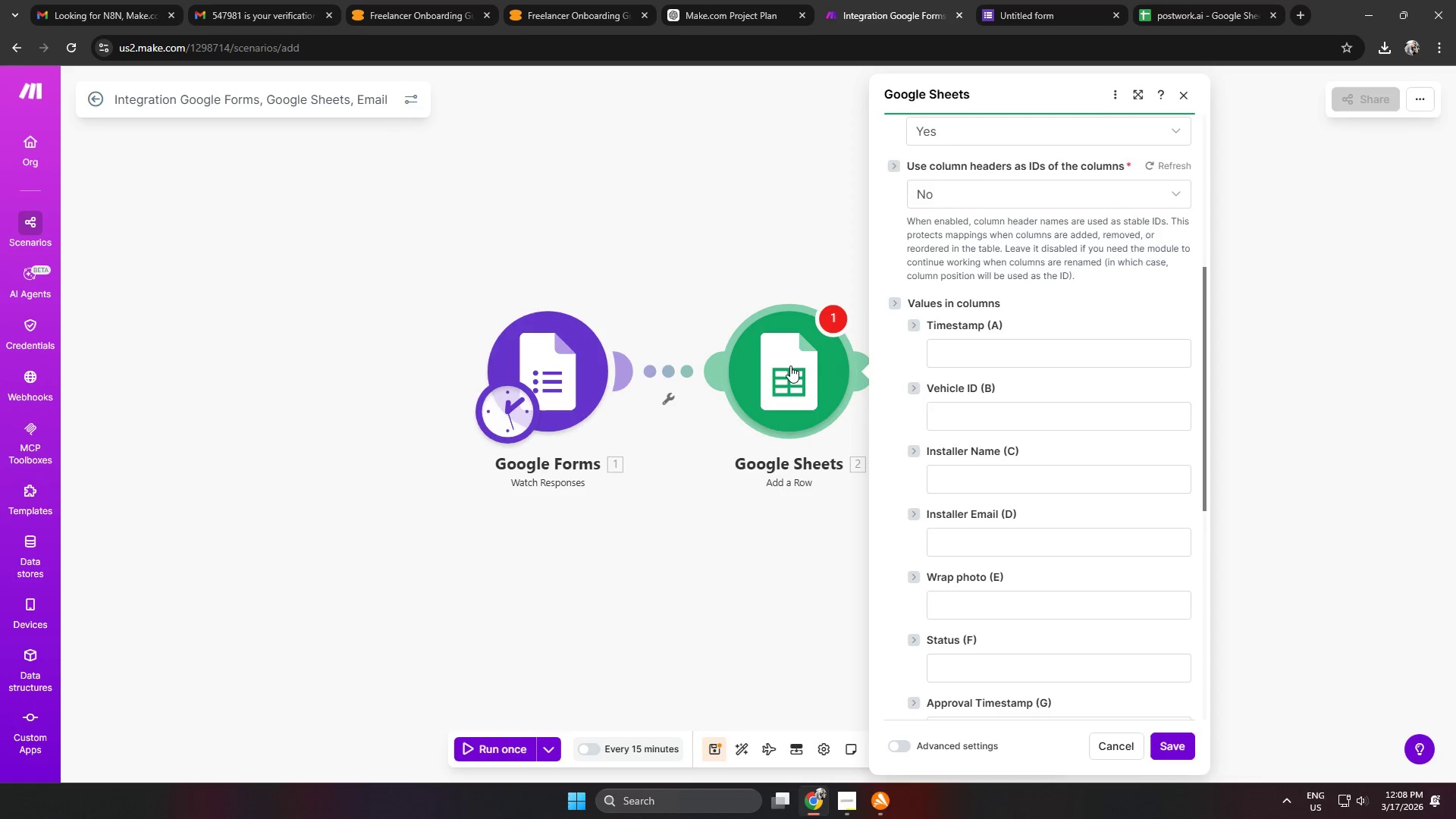 
double_click([790, 366])
 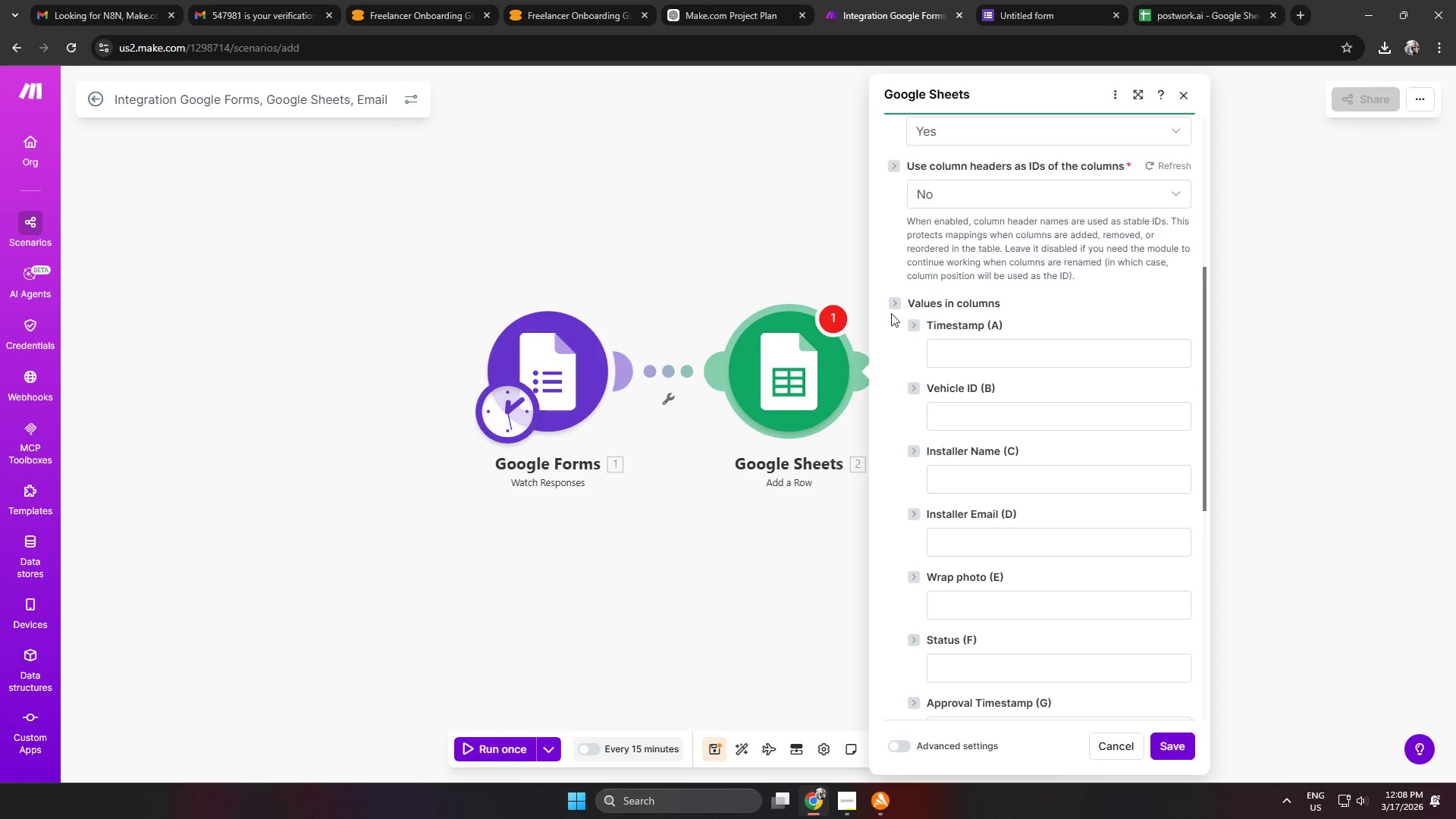 
left_click([714, 226])
 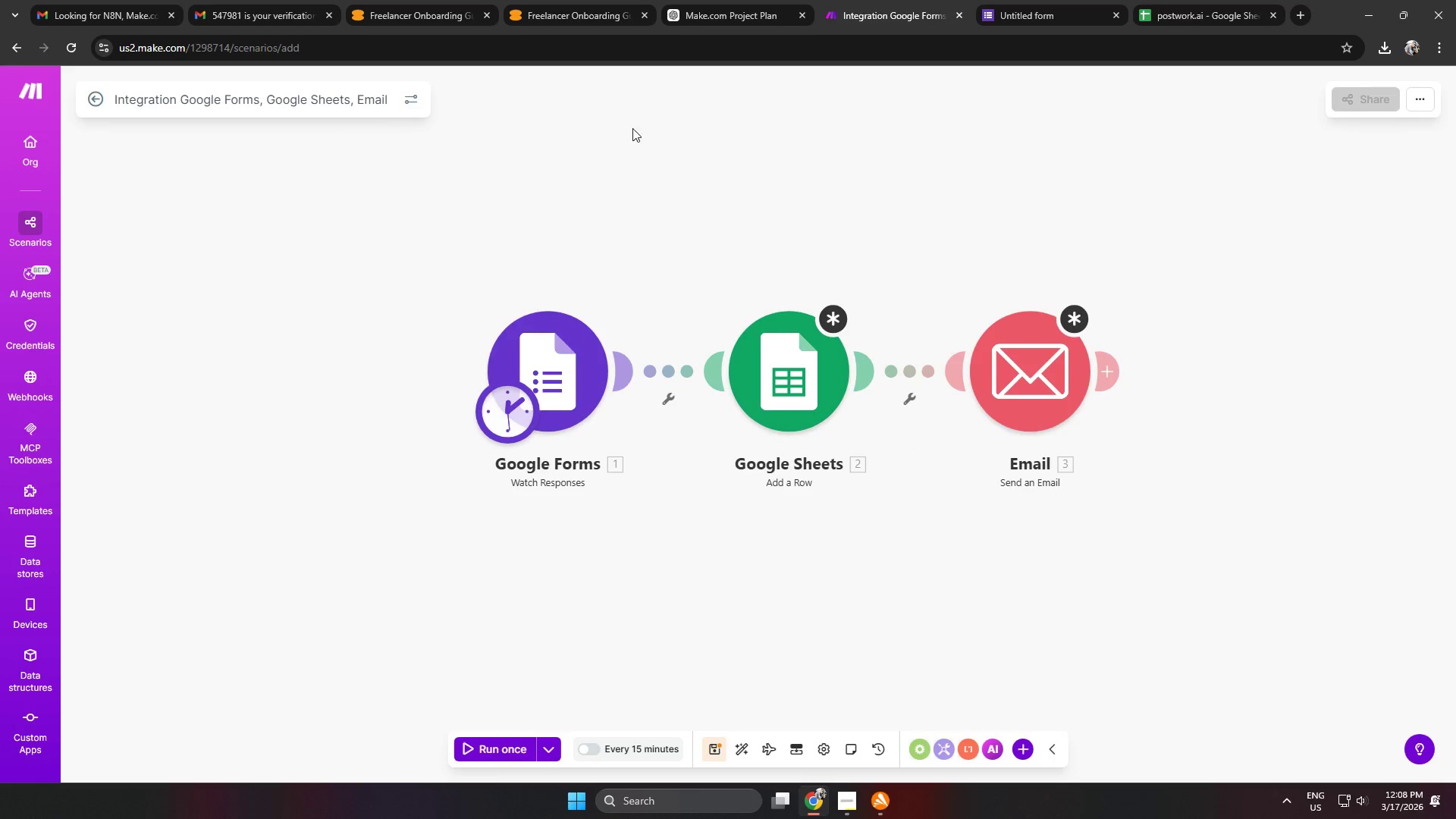 
key(Alt+AltLeft)
 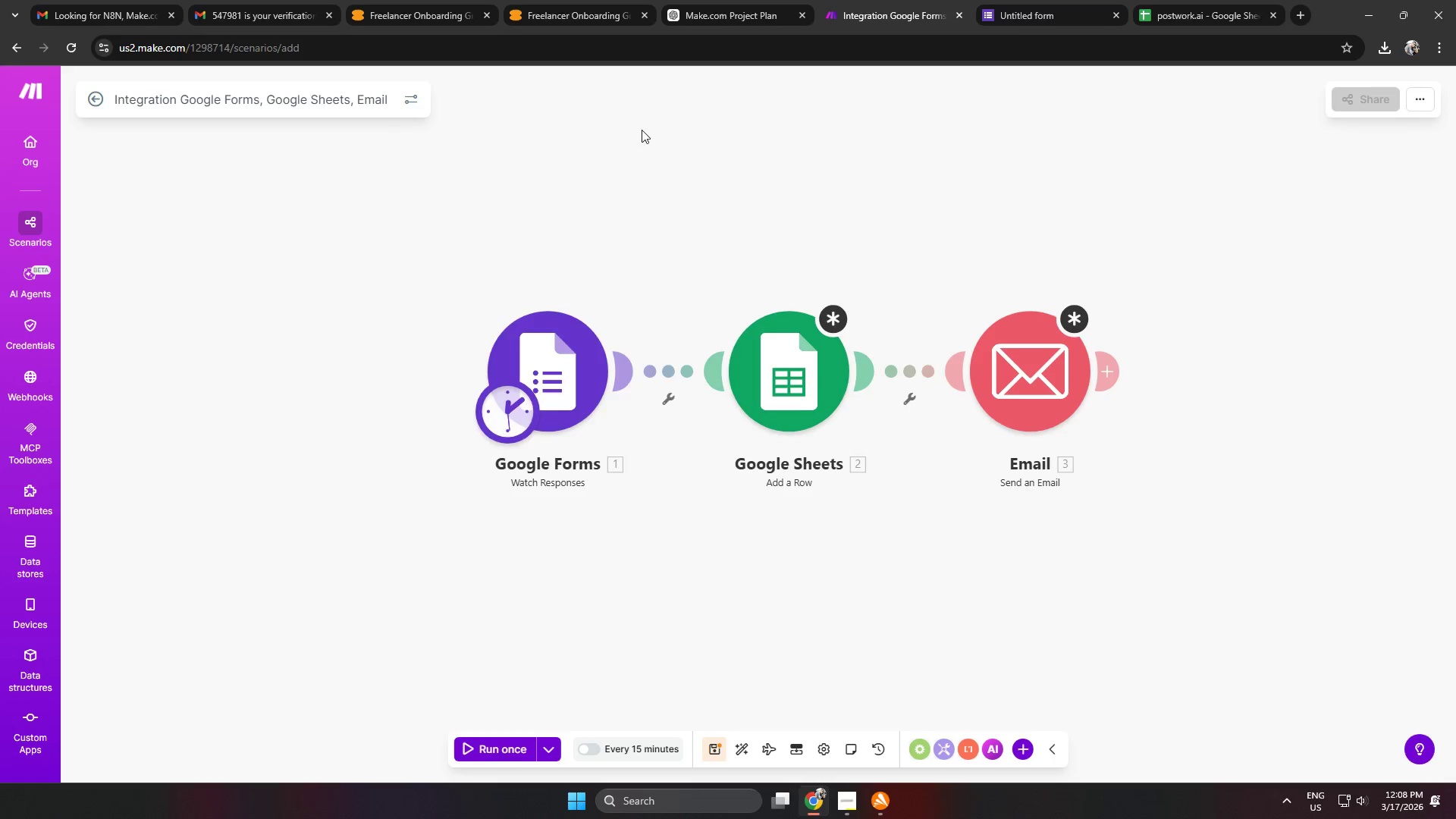 
key(Alt+Tab)
 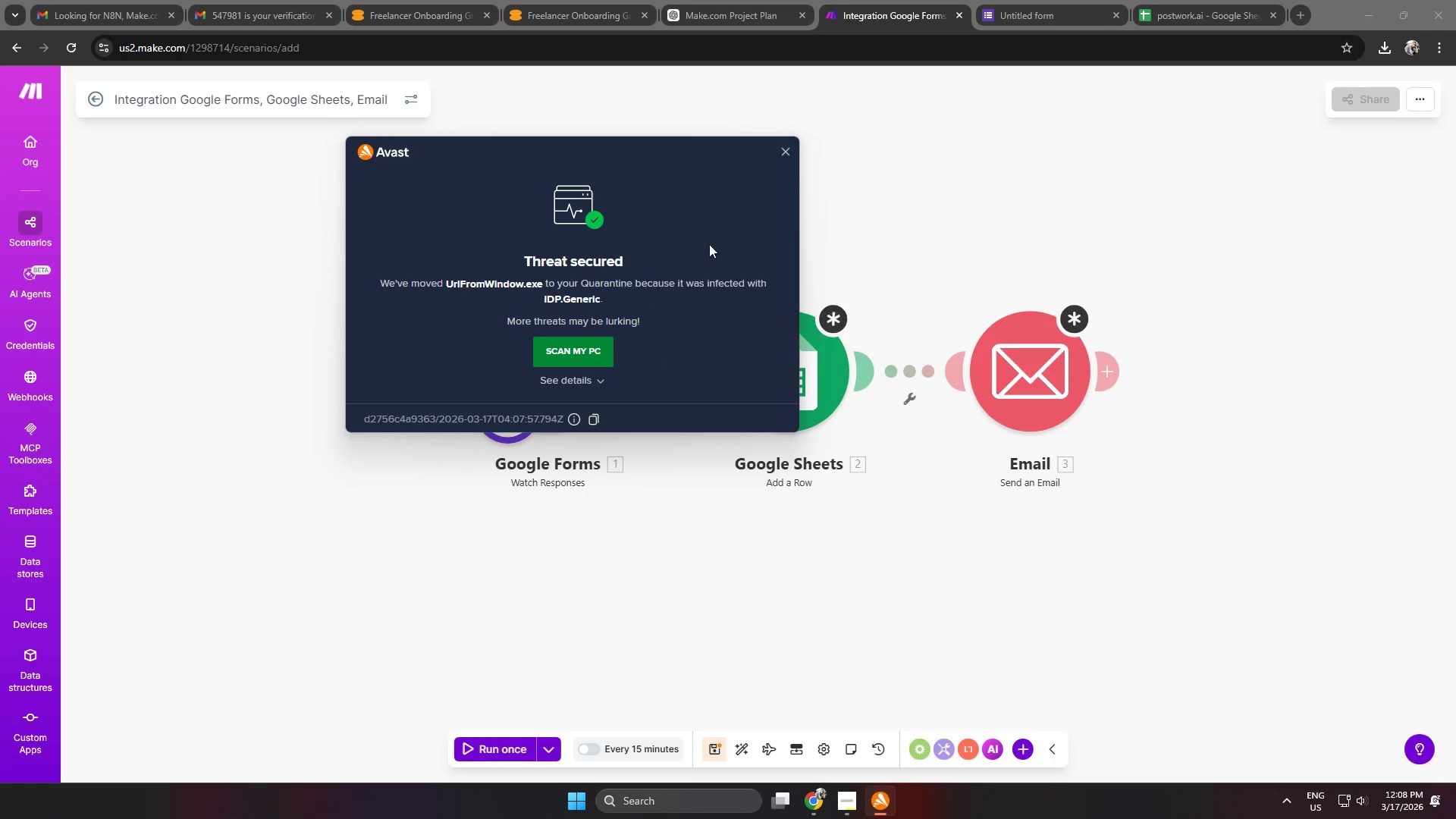 
left_click([779, 154])
 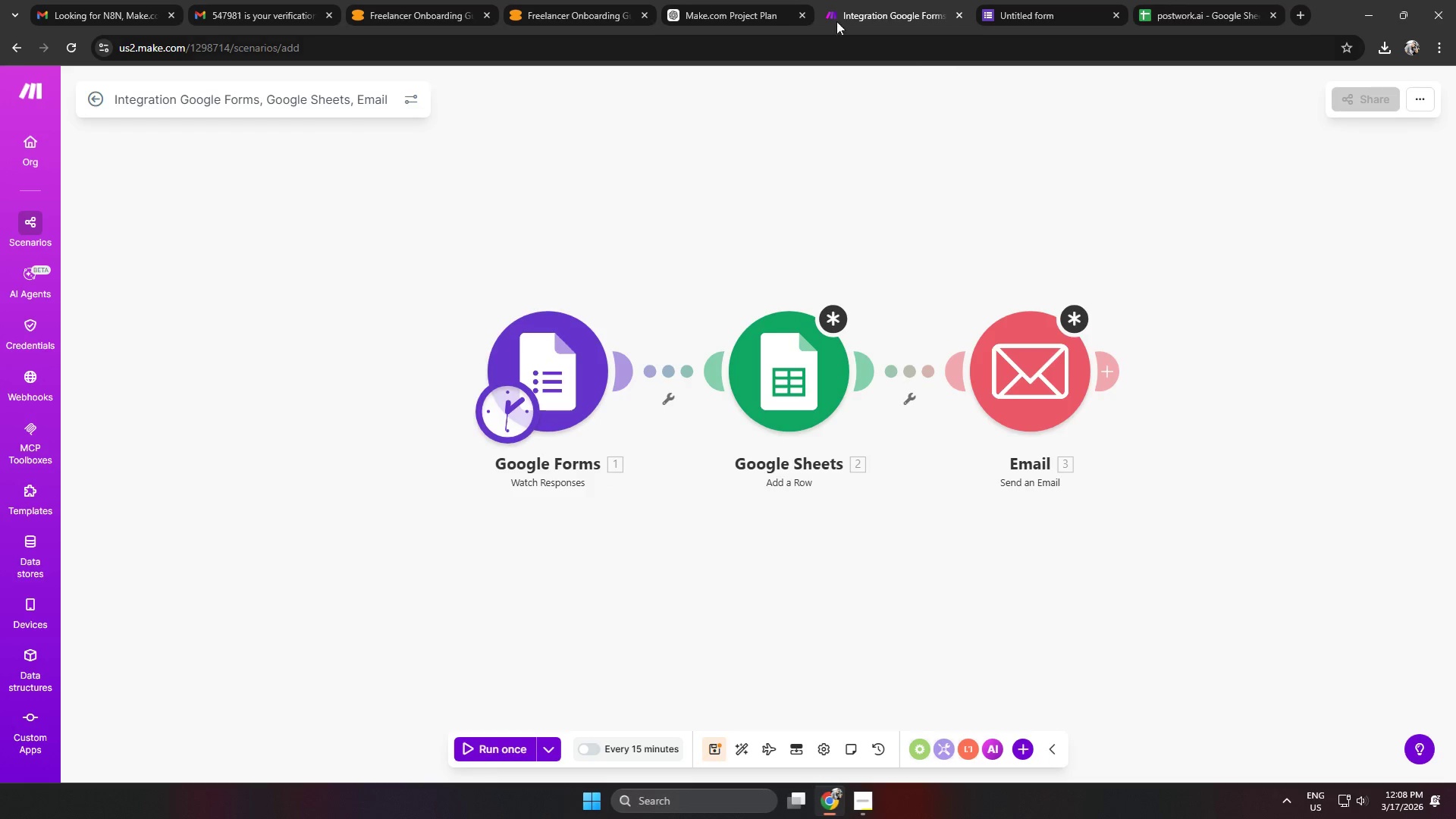 
left_click([739, 0])
 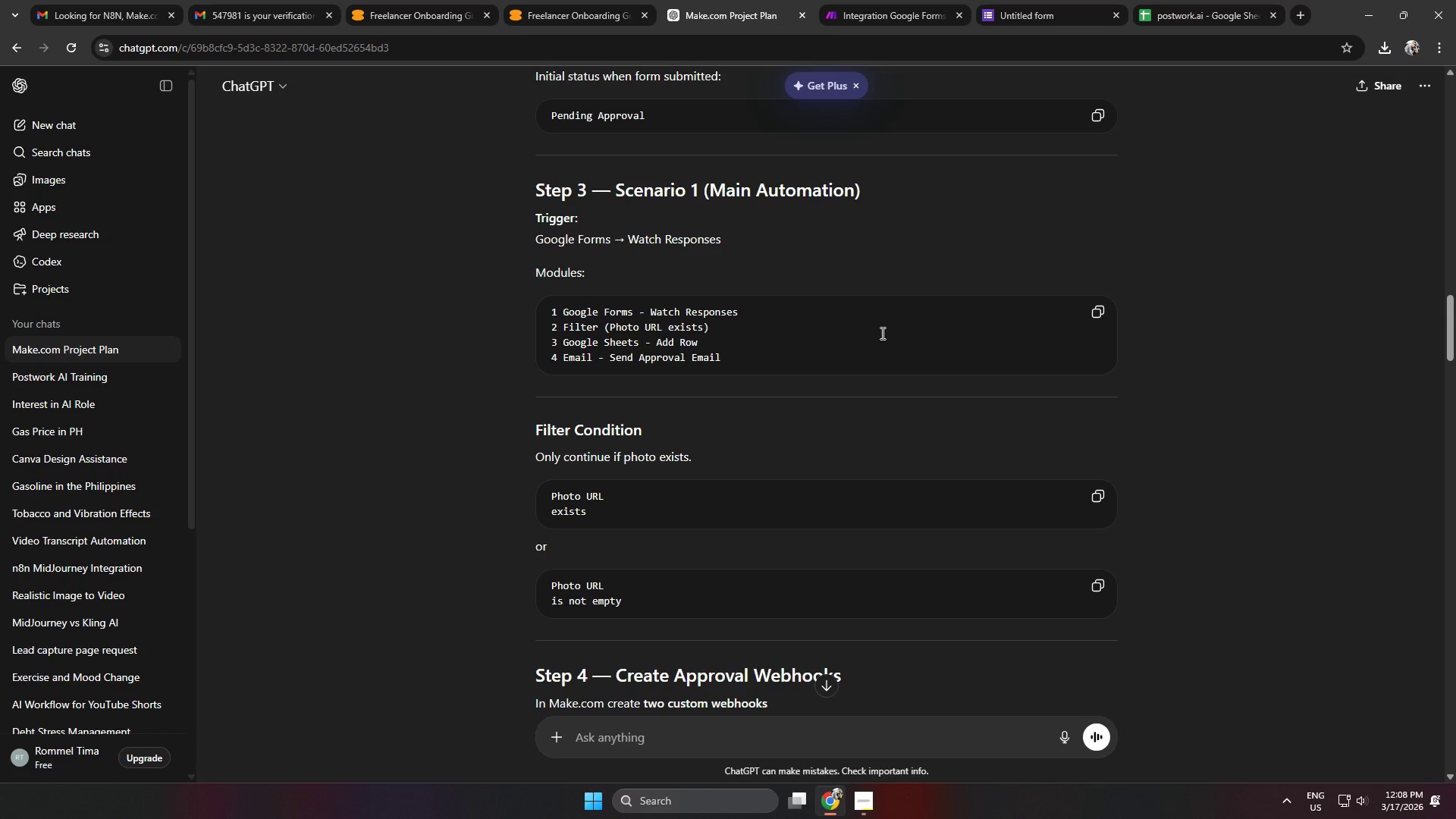 
scroll: coordinate [908, 342], scroll_direction: down, amount: 2.0
 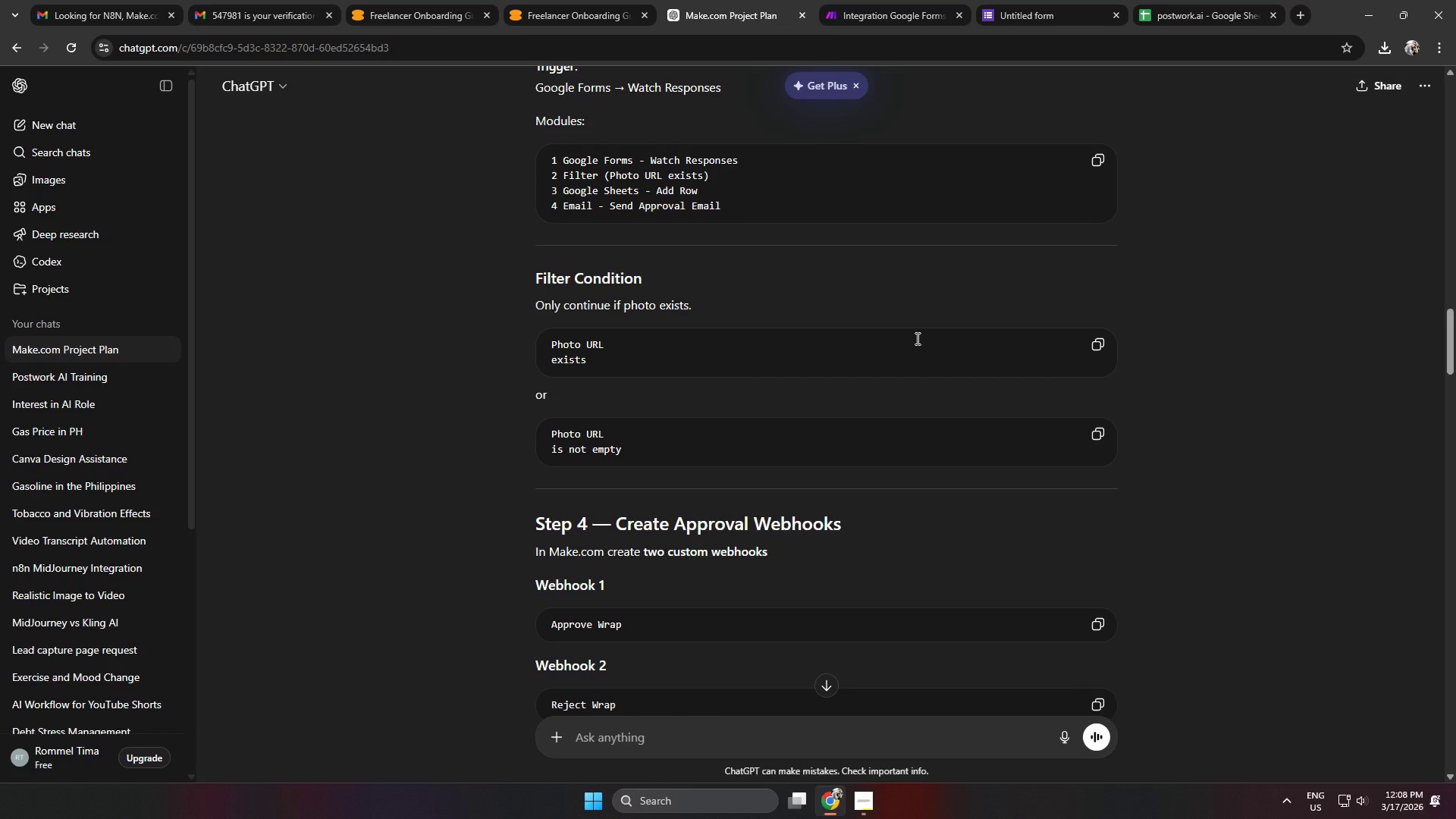 
key(Alt+AltLeft)
 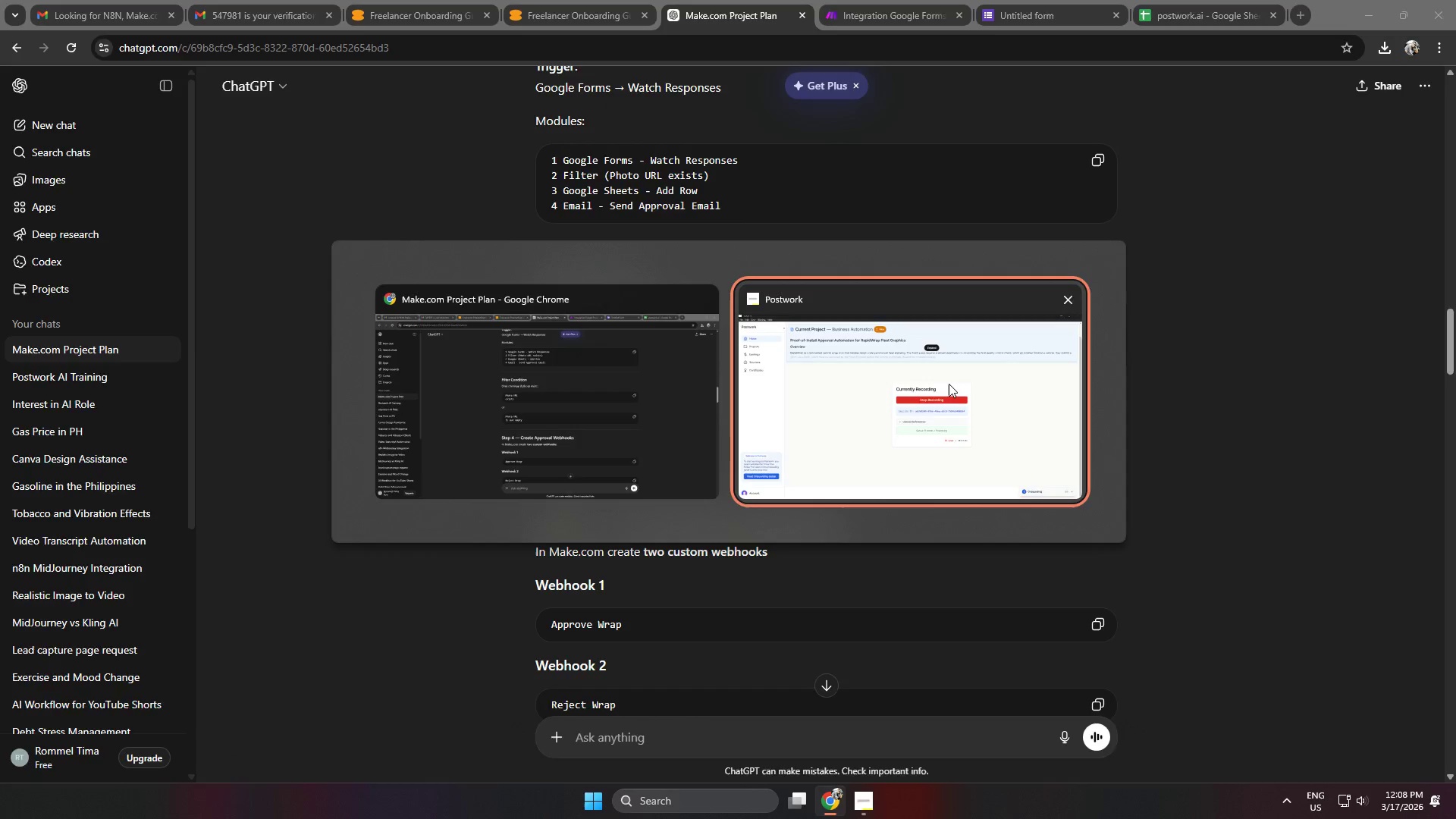 
key(Alt+Tab)